 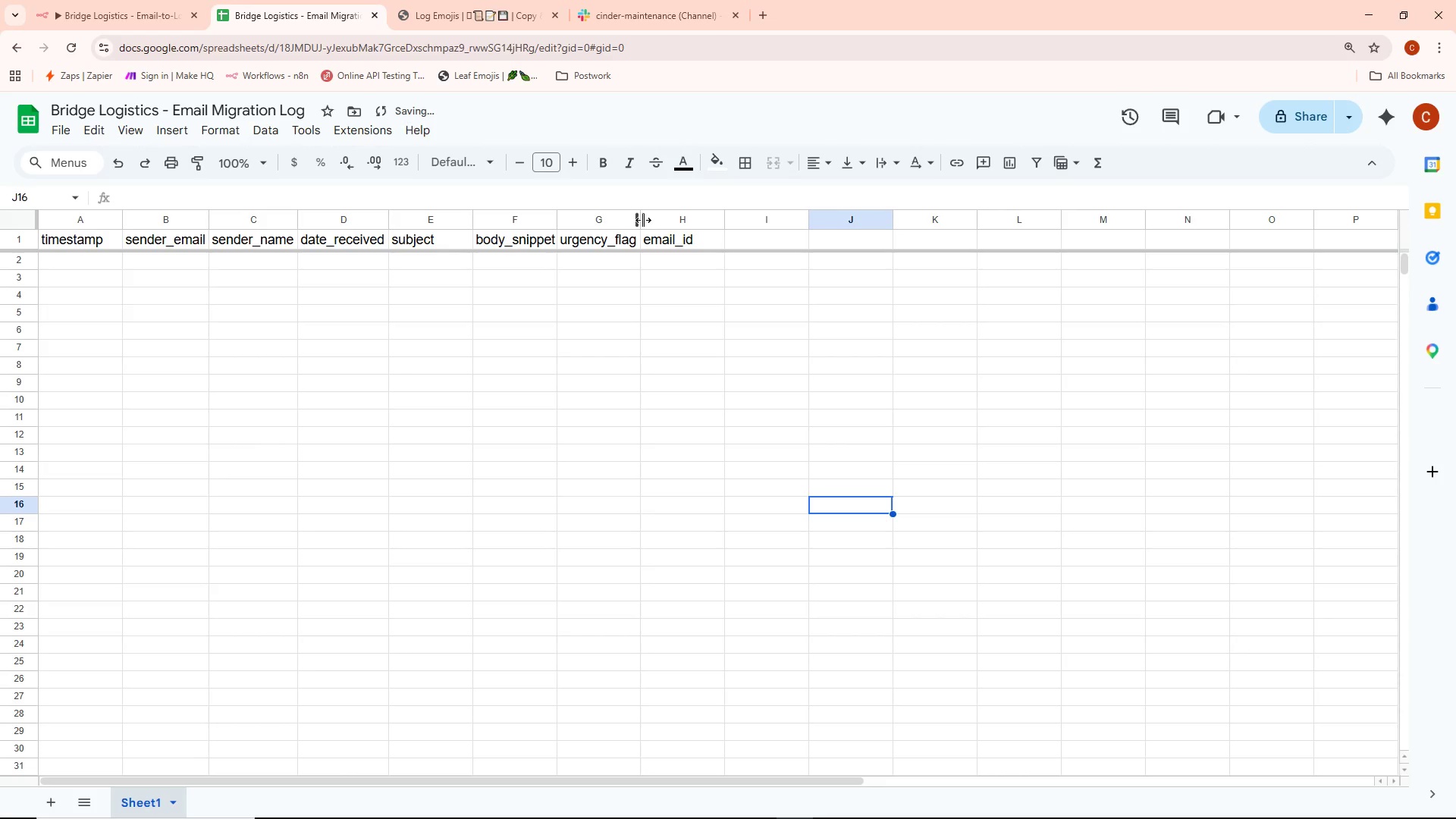 
left_click([130, 0])
 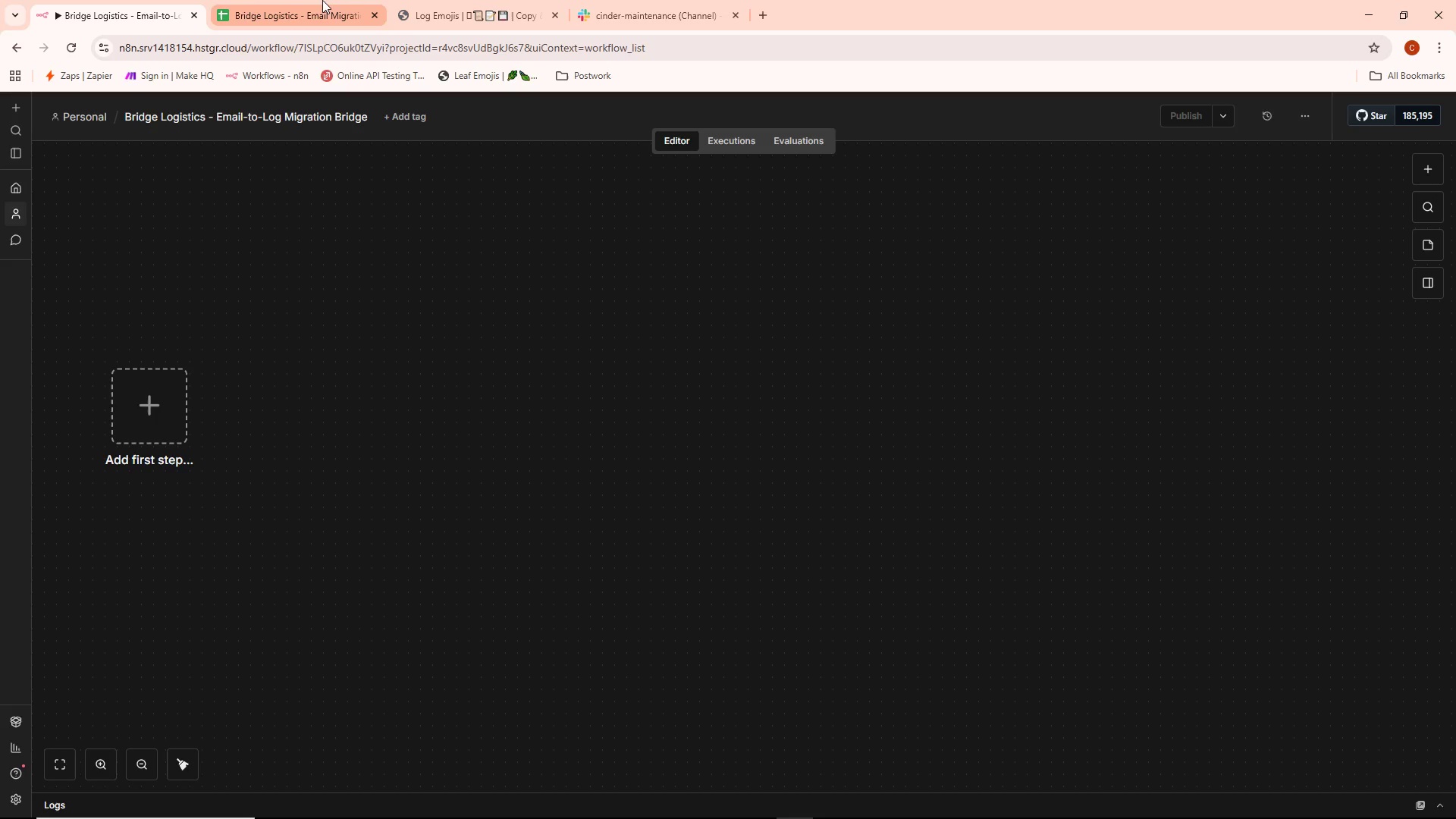 
left_click([650, 6])
 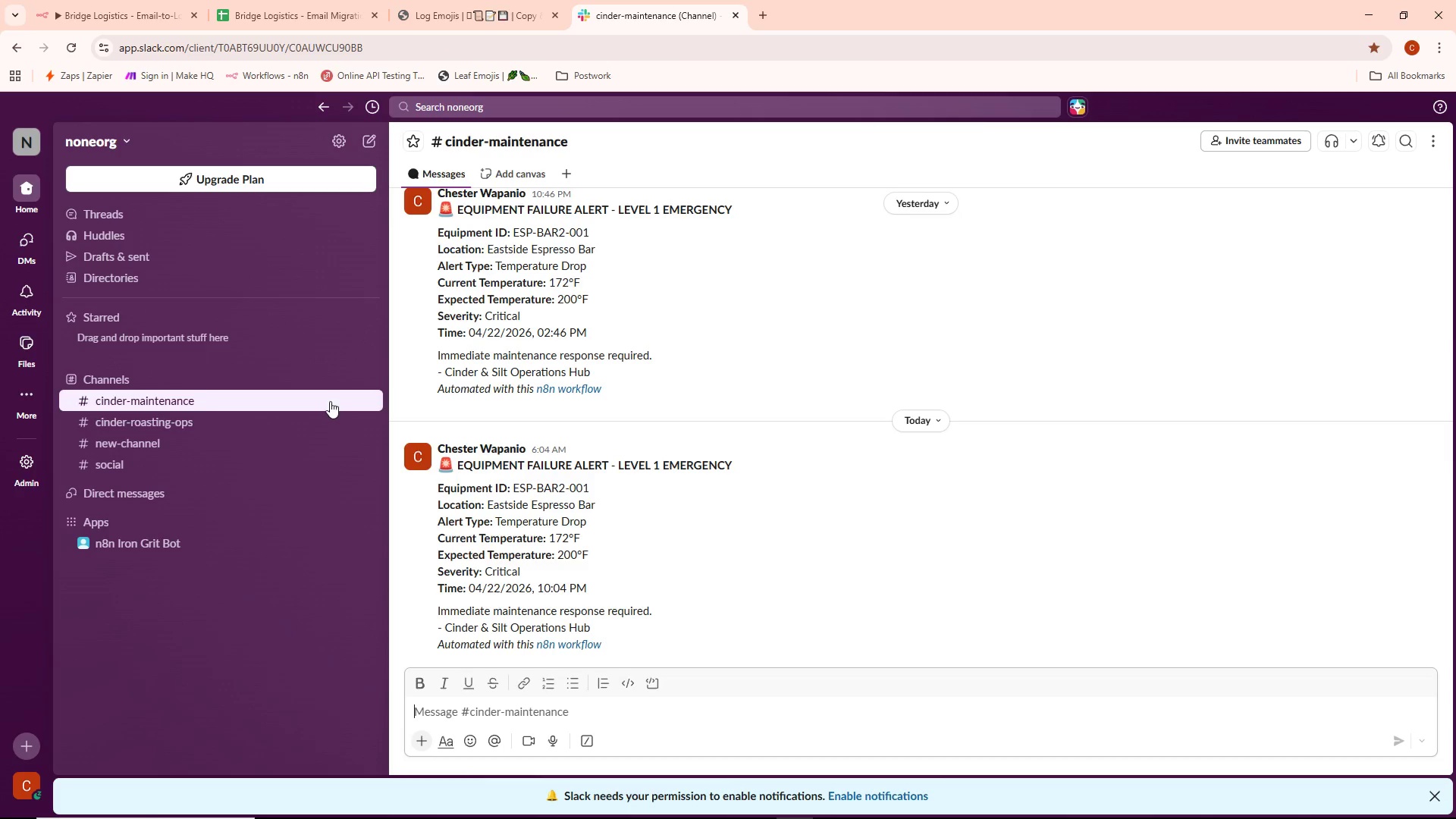 
left_click([346, 378])
 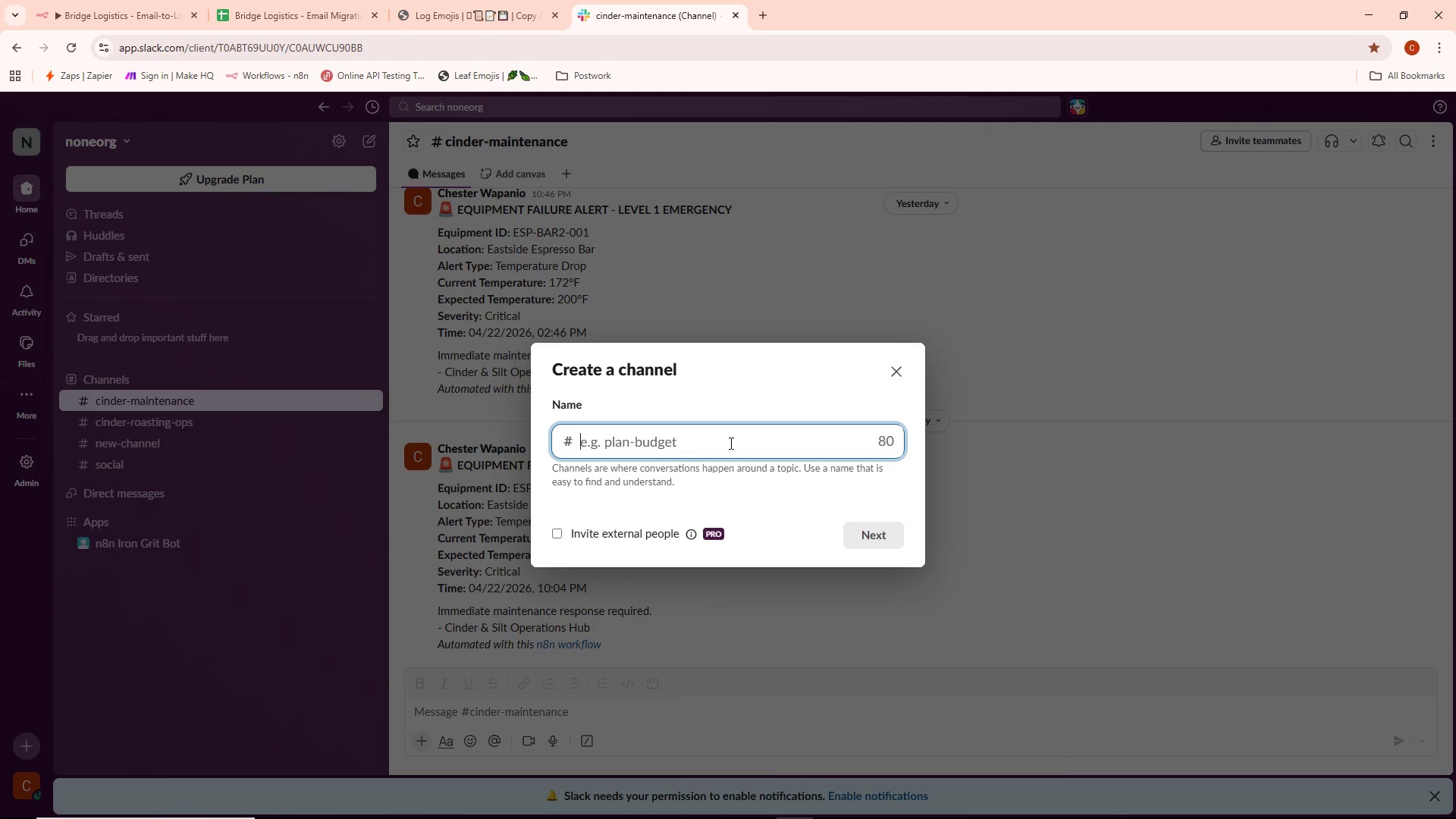 
left_click([719, 453])
 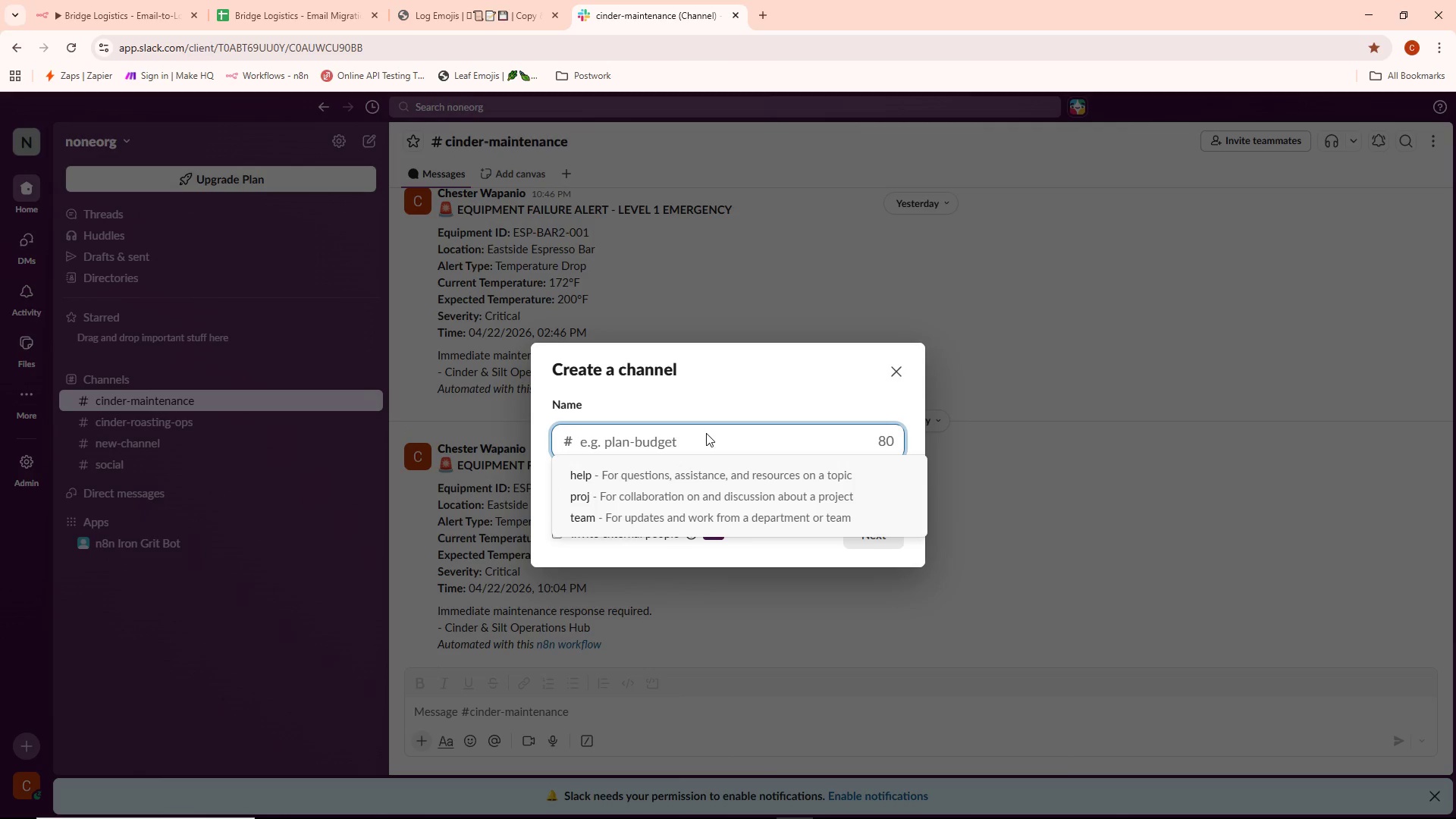 
wait(8.12)
 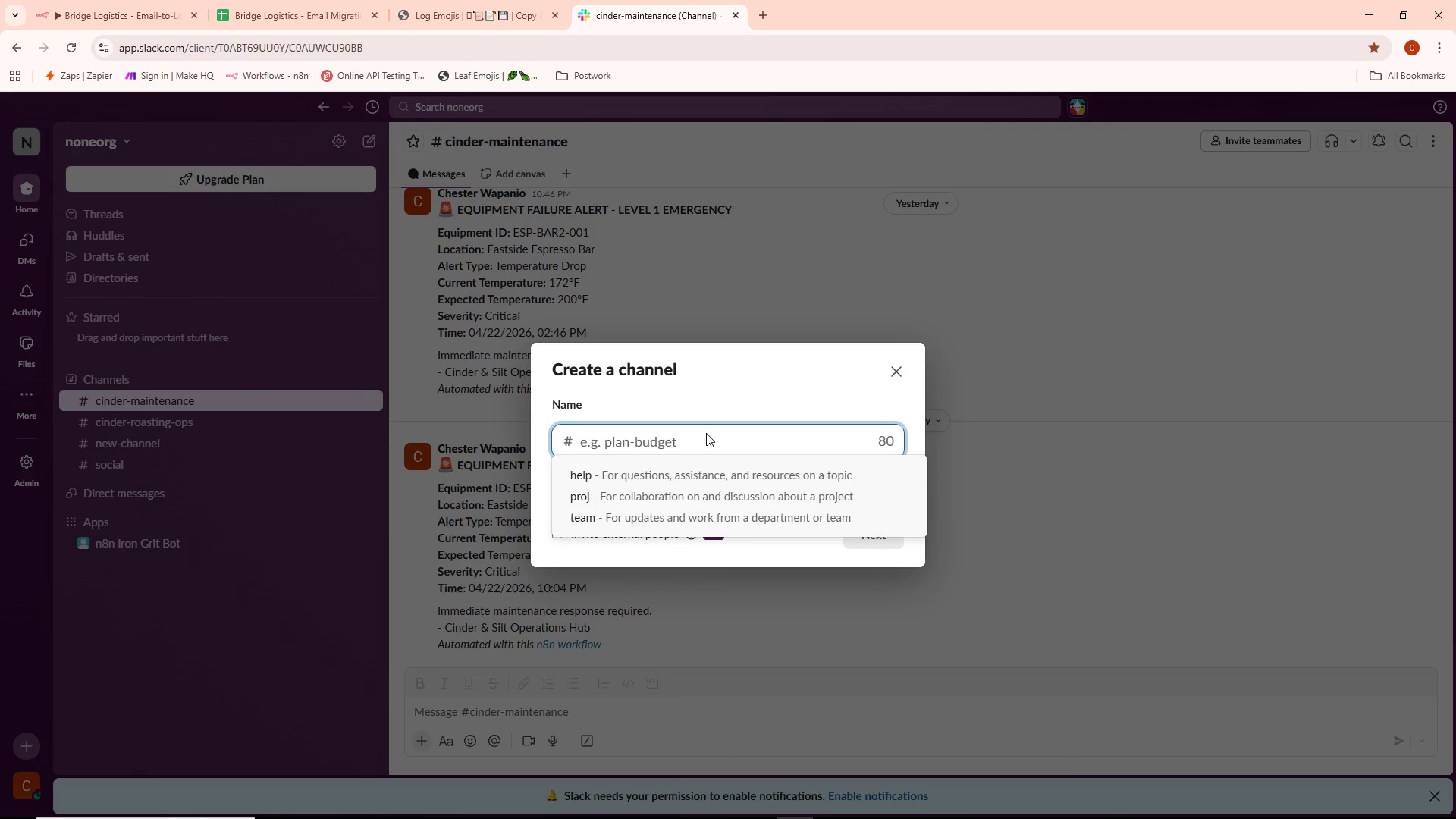 
type(bridge)
 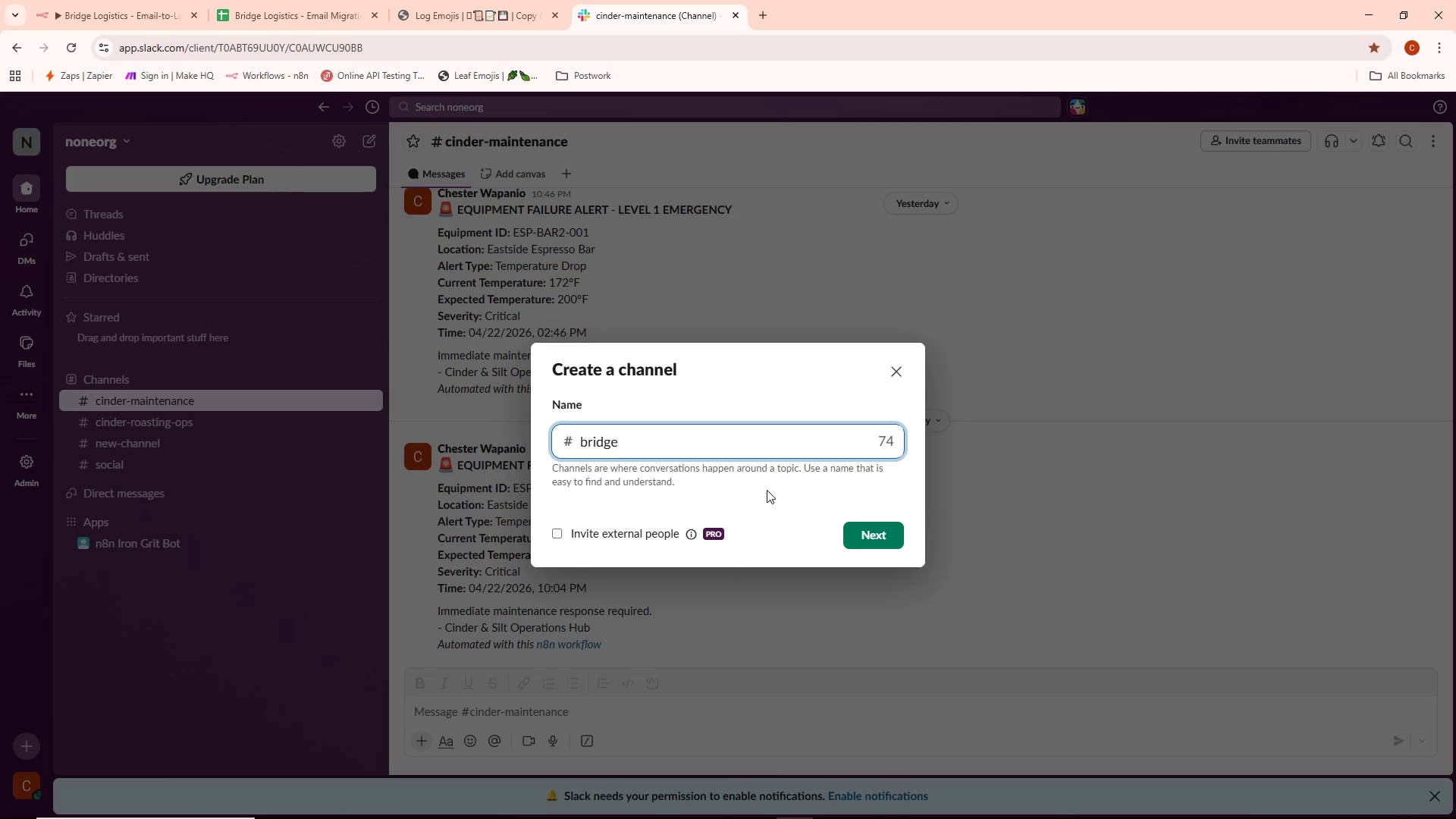 
type(-y)
key(Backspace)
type(urgent)
 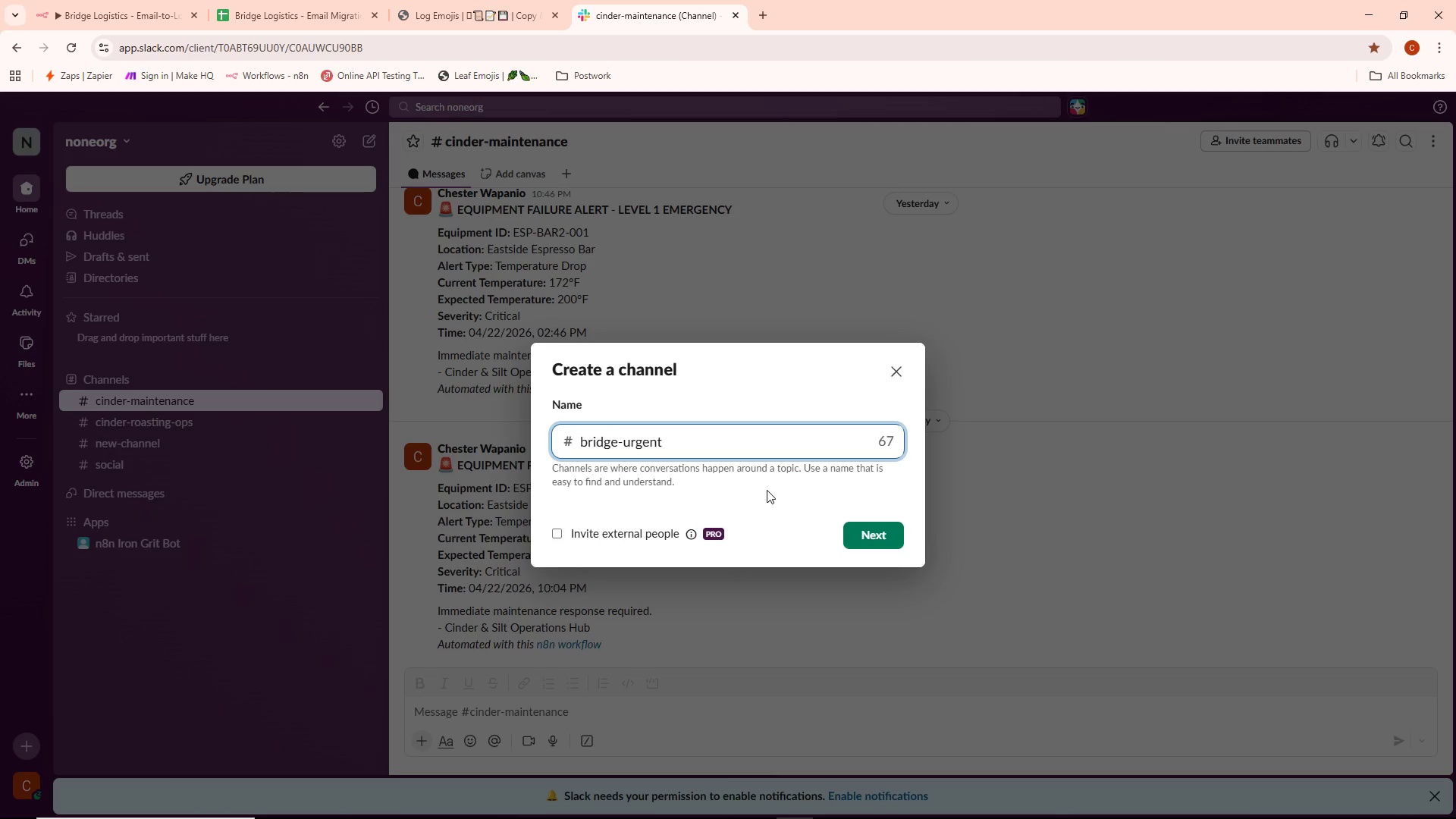 
wait(7.69)
 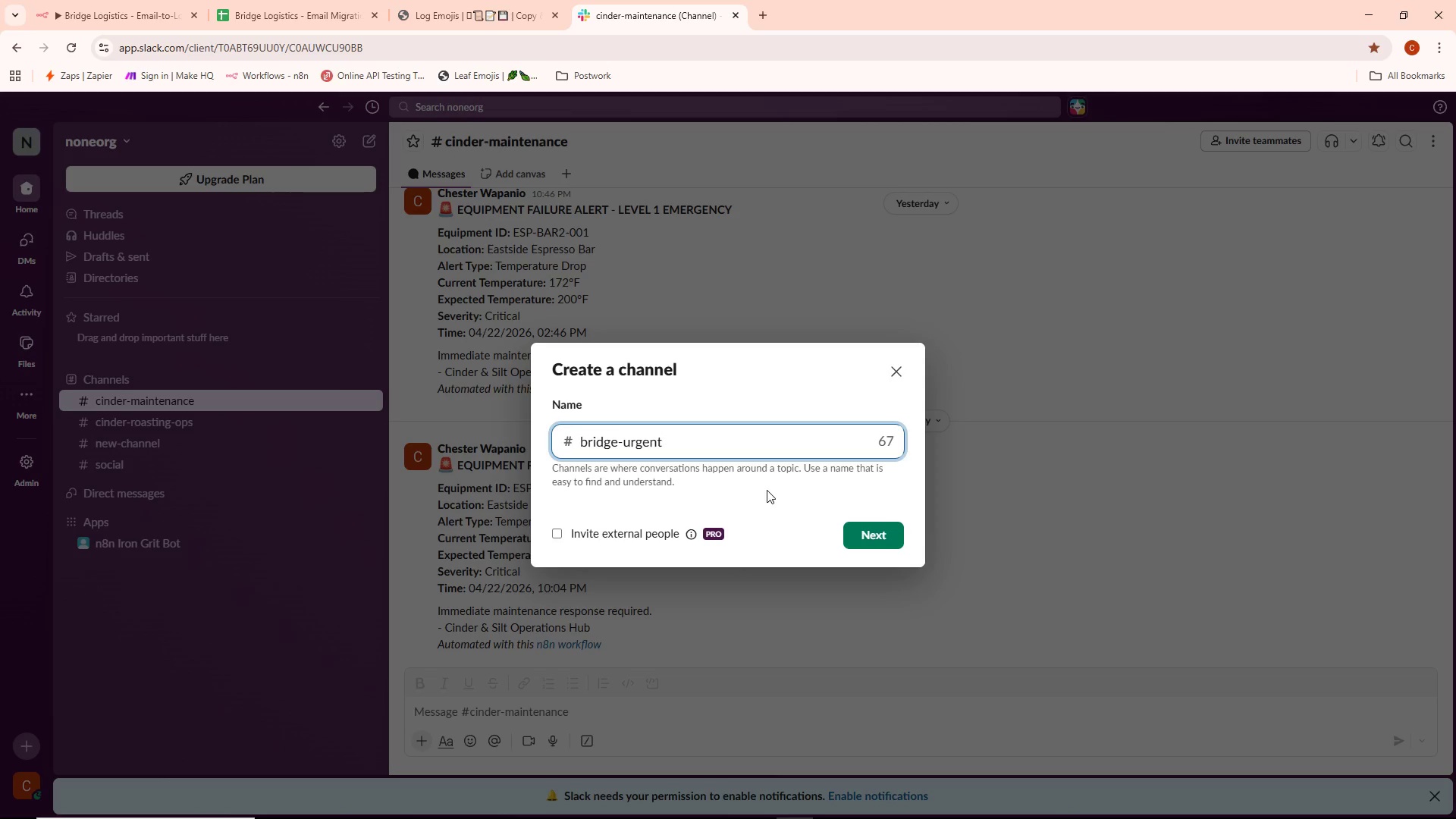 
type(-inquiries)
key(Backspace)
key(Backspace)
key(Backspace)
type(ies)
 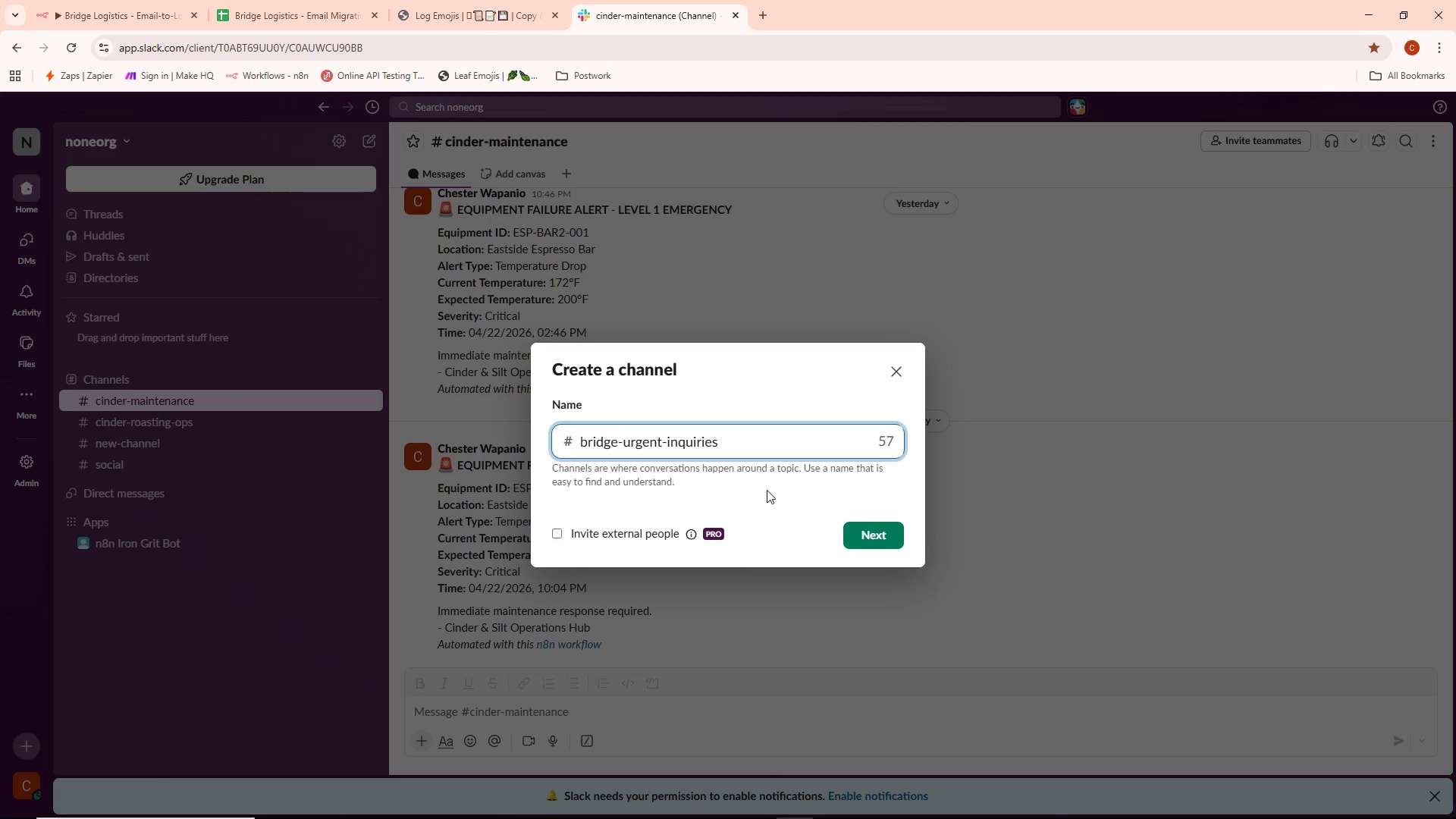 
wait(5.14)
 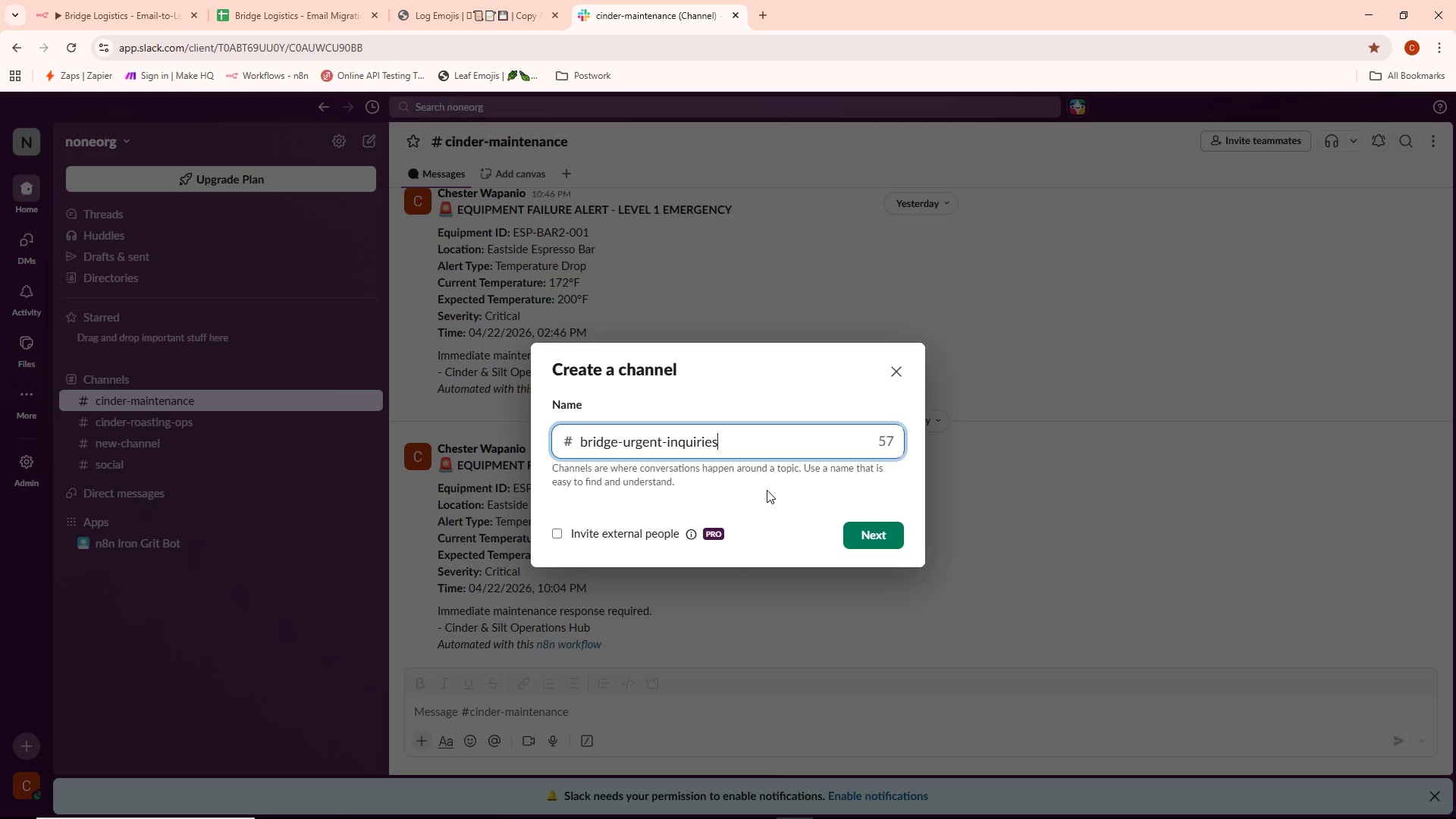 
left_click([865, 537])
 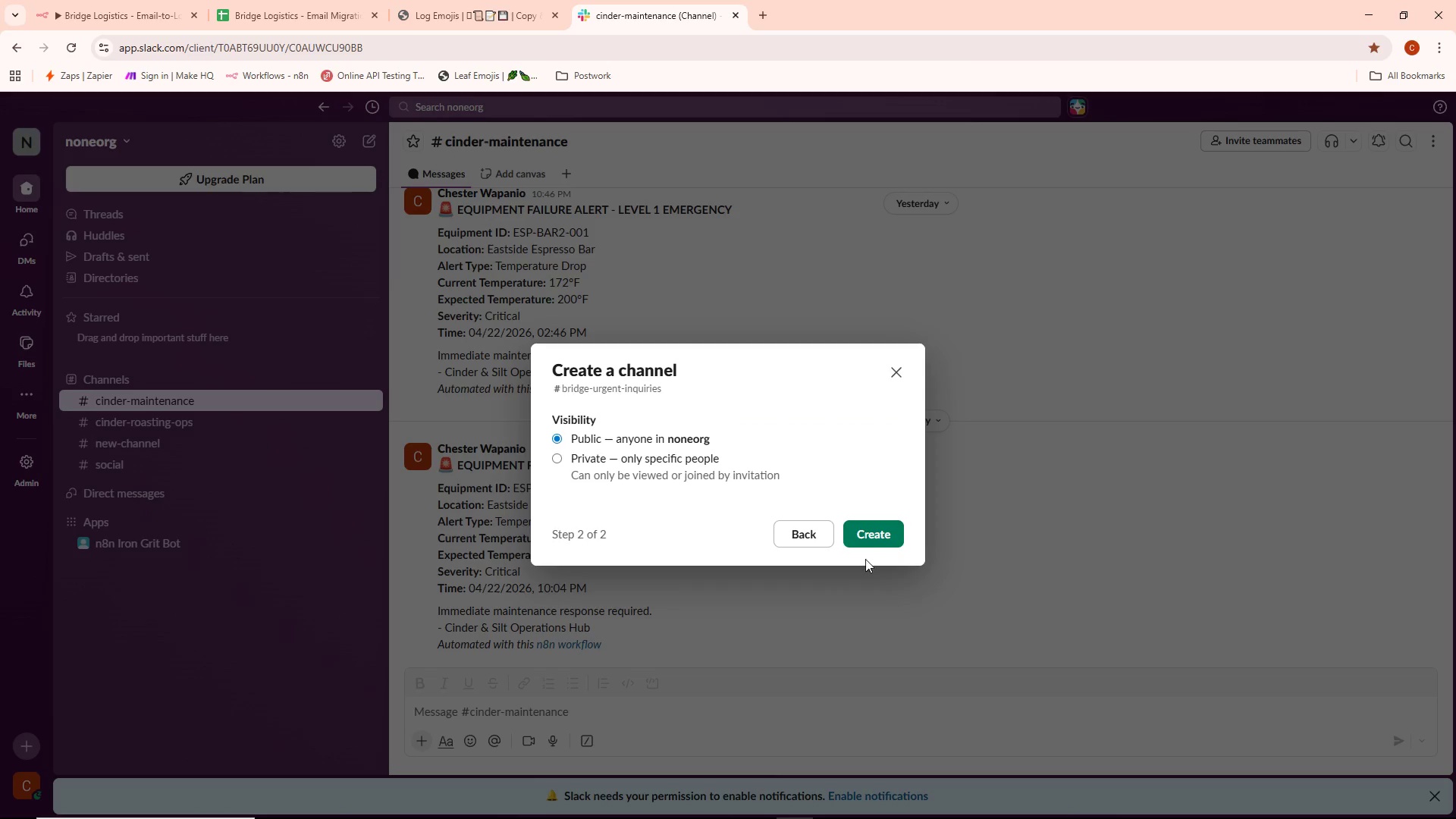 
left_click([866, 535])
 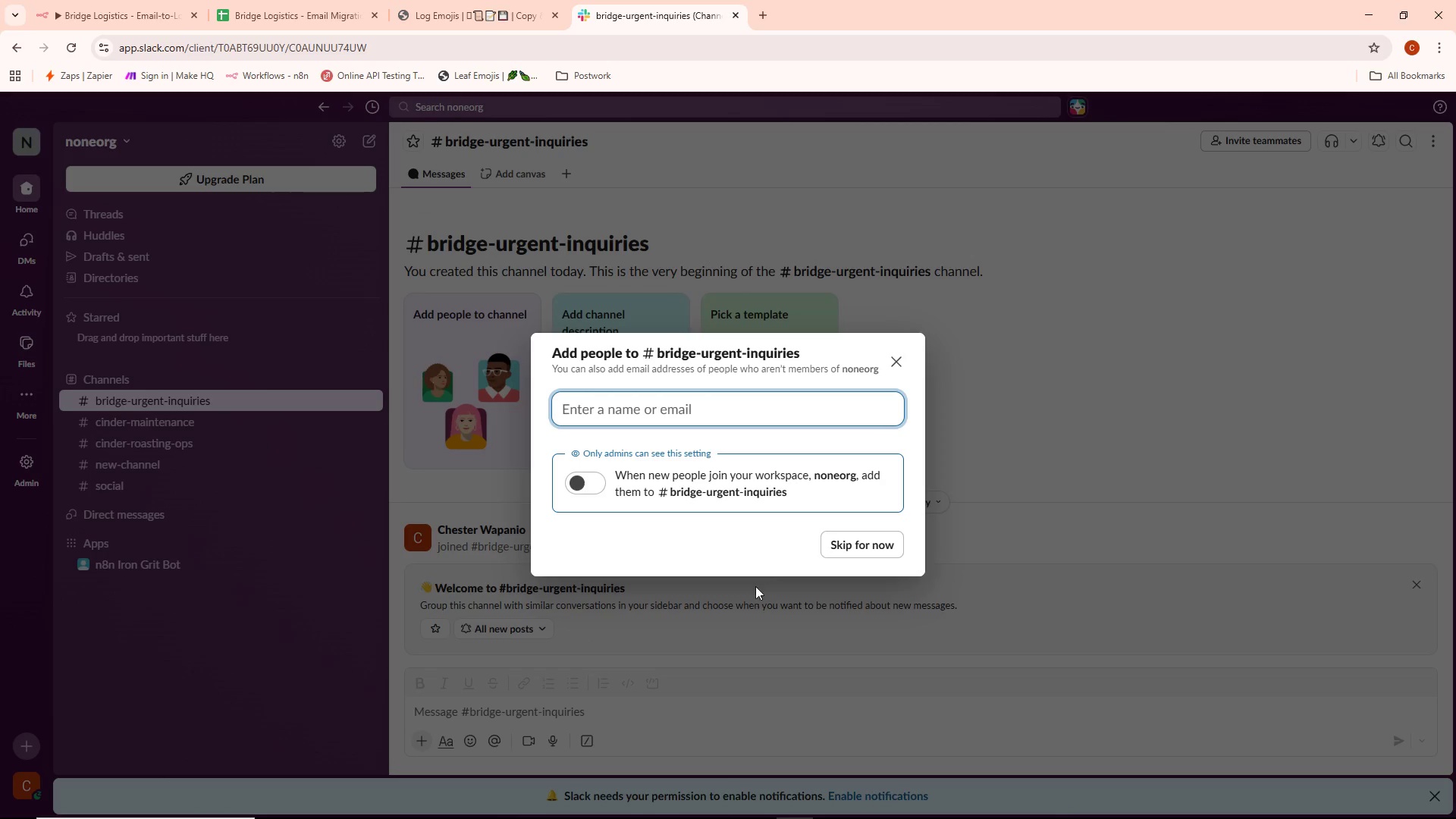 
left_click([844, 552])
 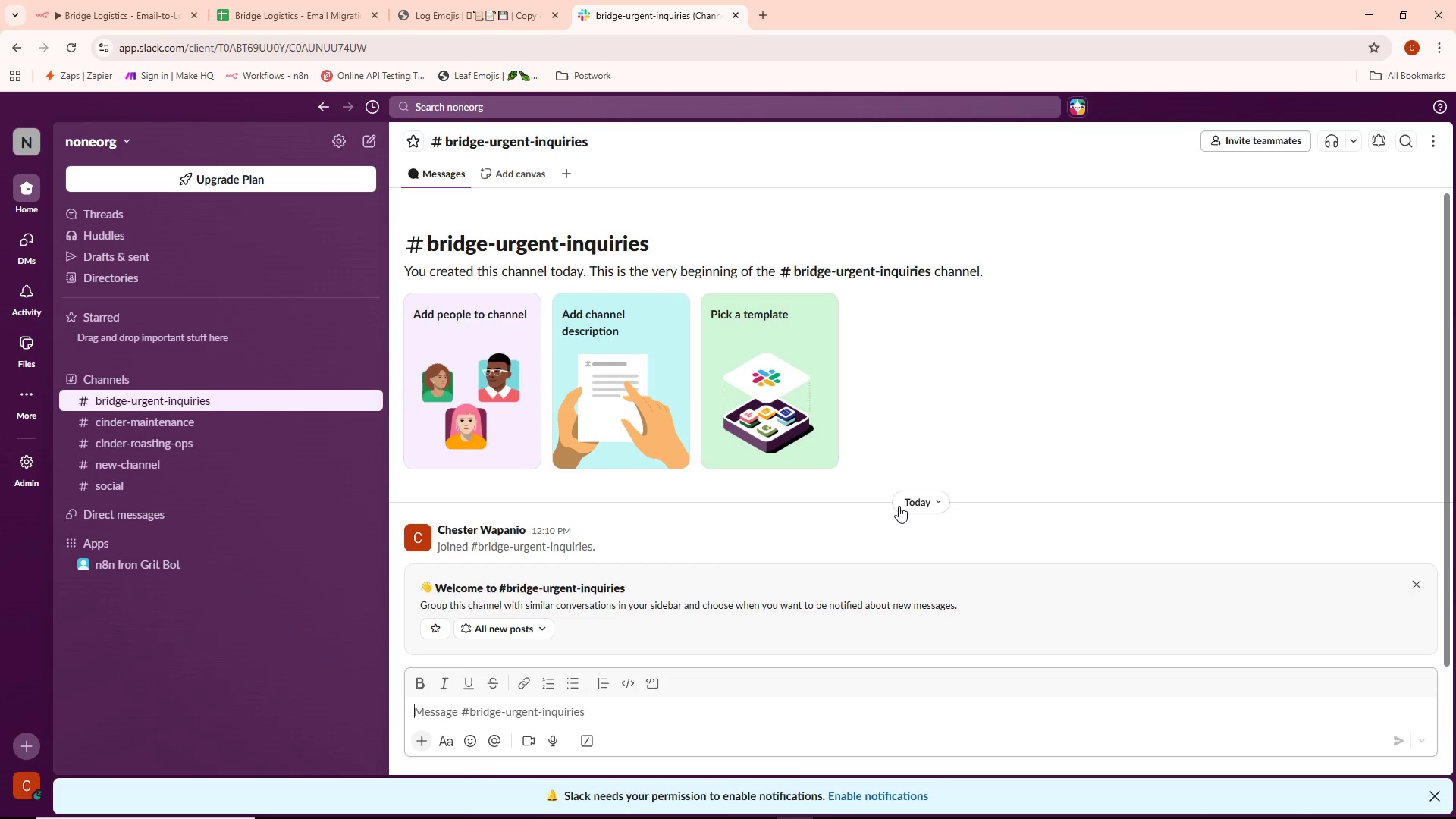 
left_click([937, 494])
 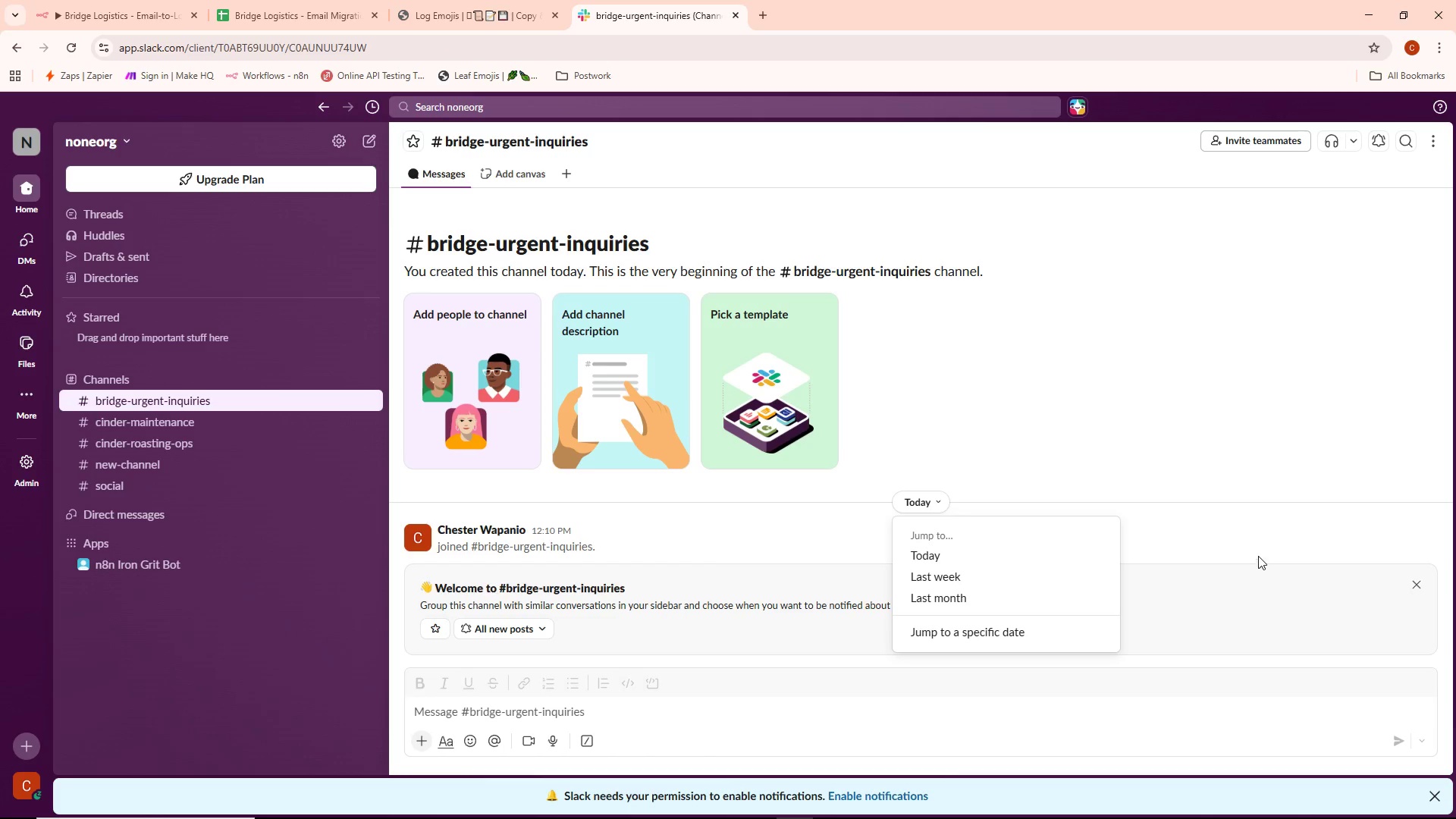 
left_click([1228, 532])
 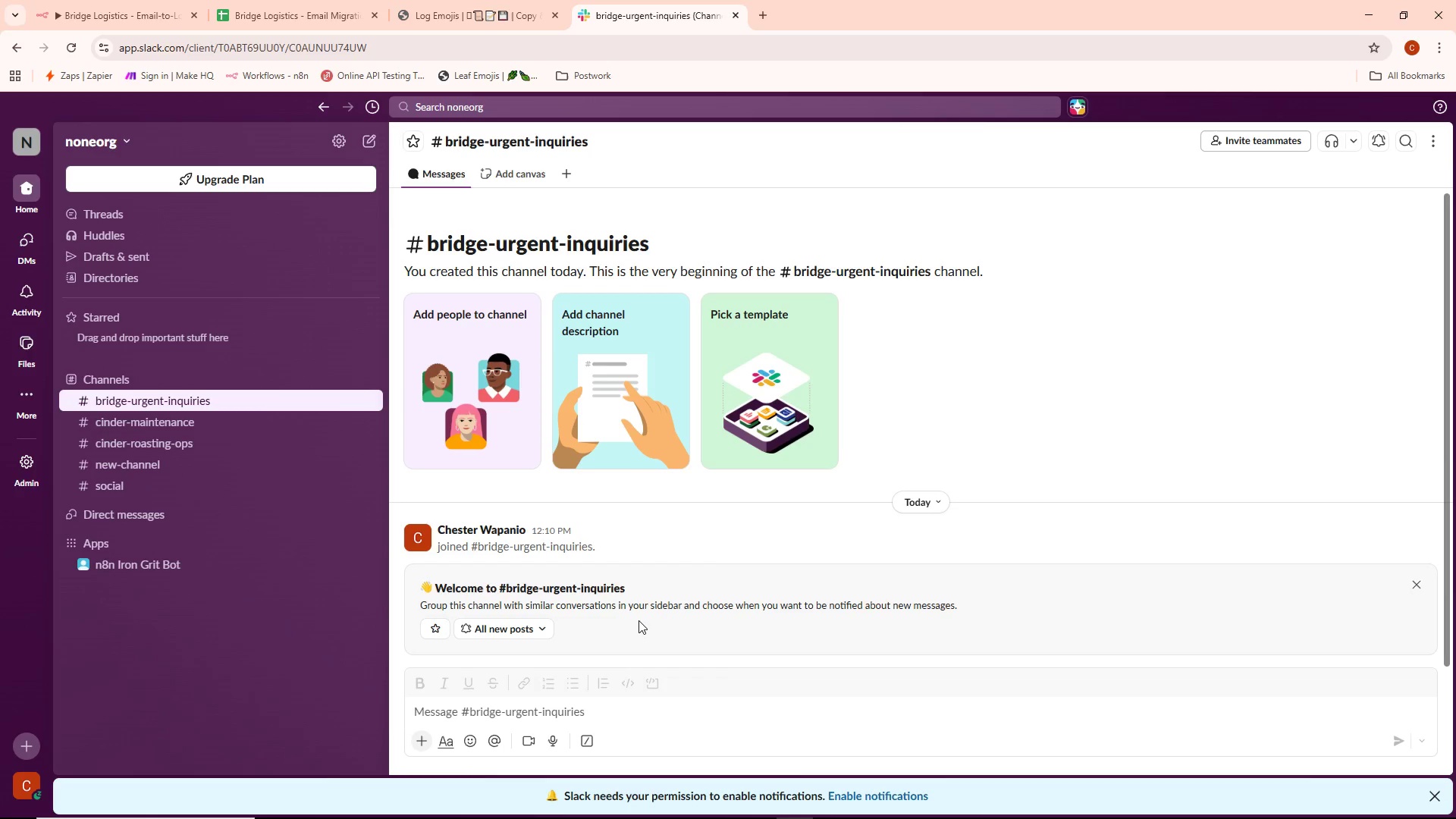 
wait(6.86)
 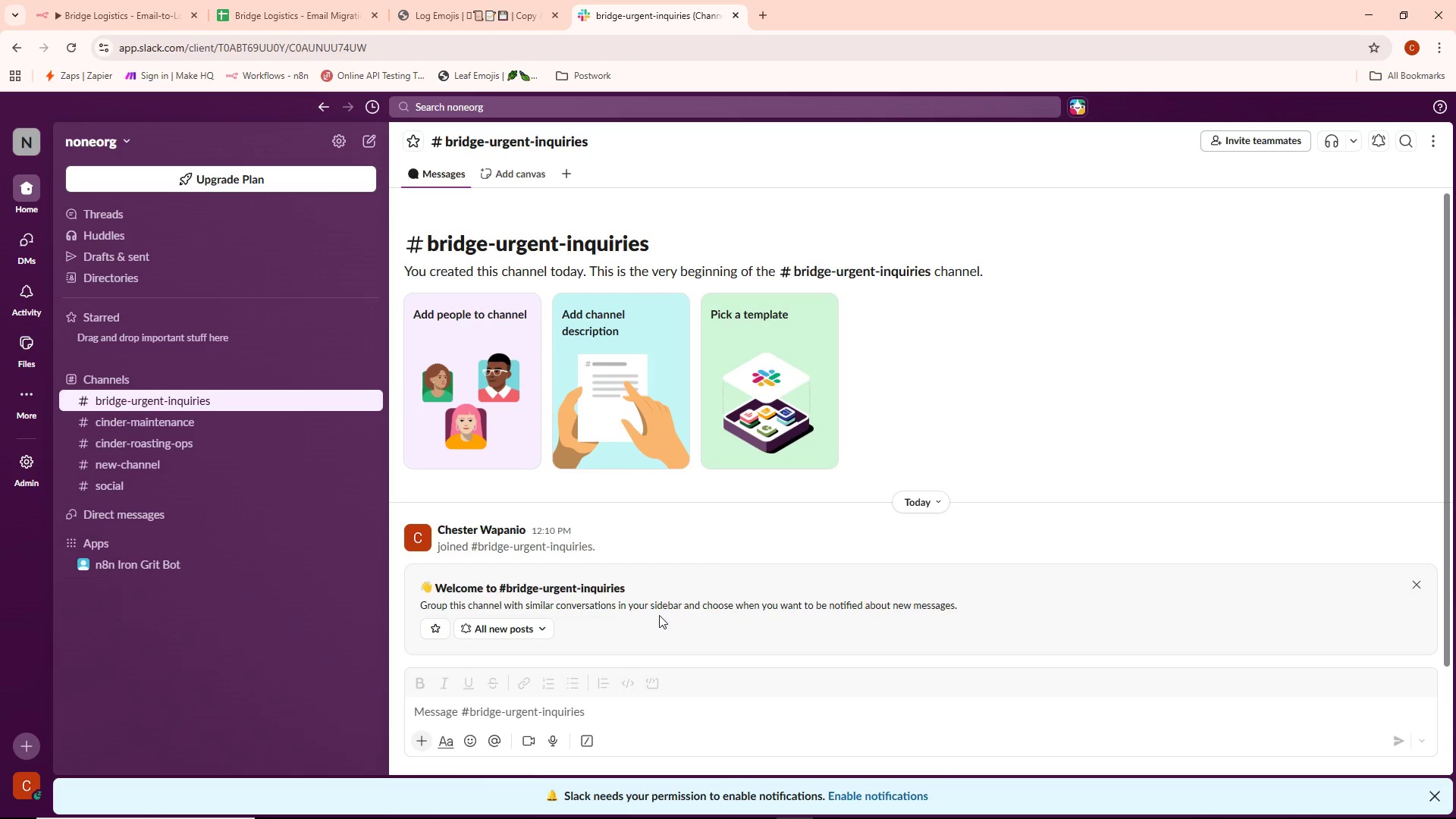 
key(Alt+AltLeft)
 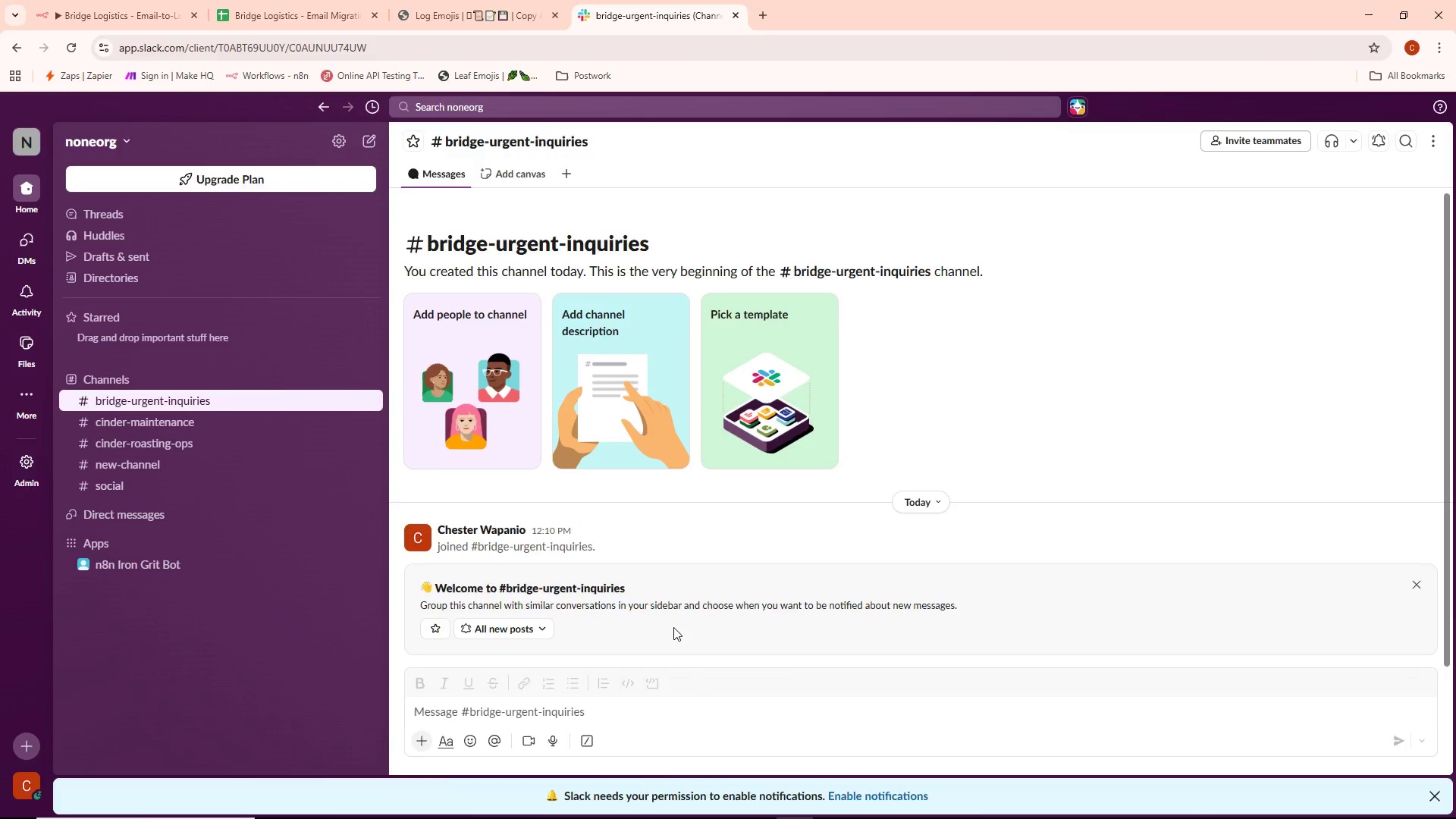 
key(Alt+Tab)